 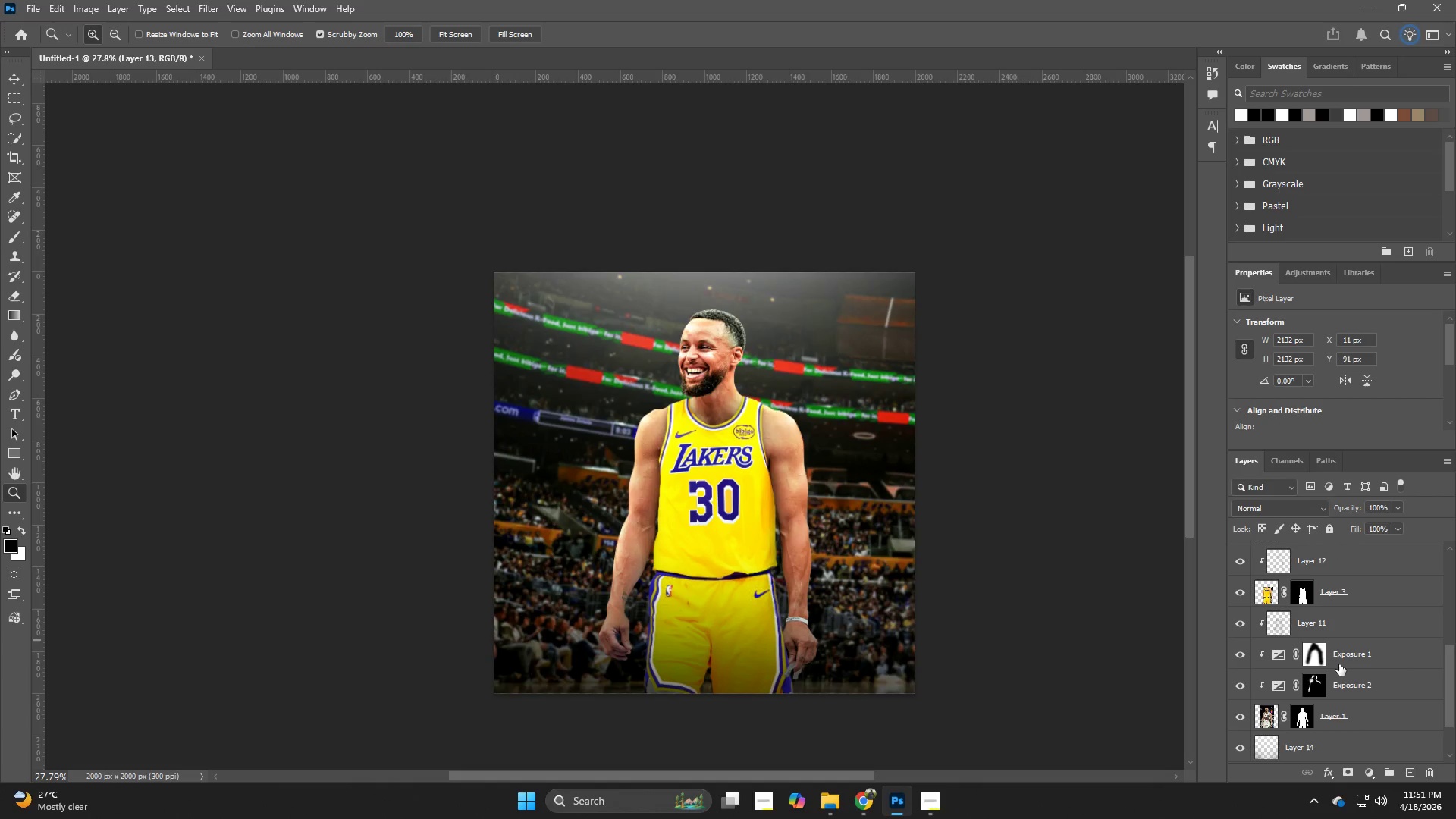 
key(Meta+Shift+S)
 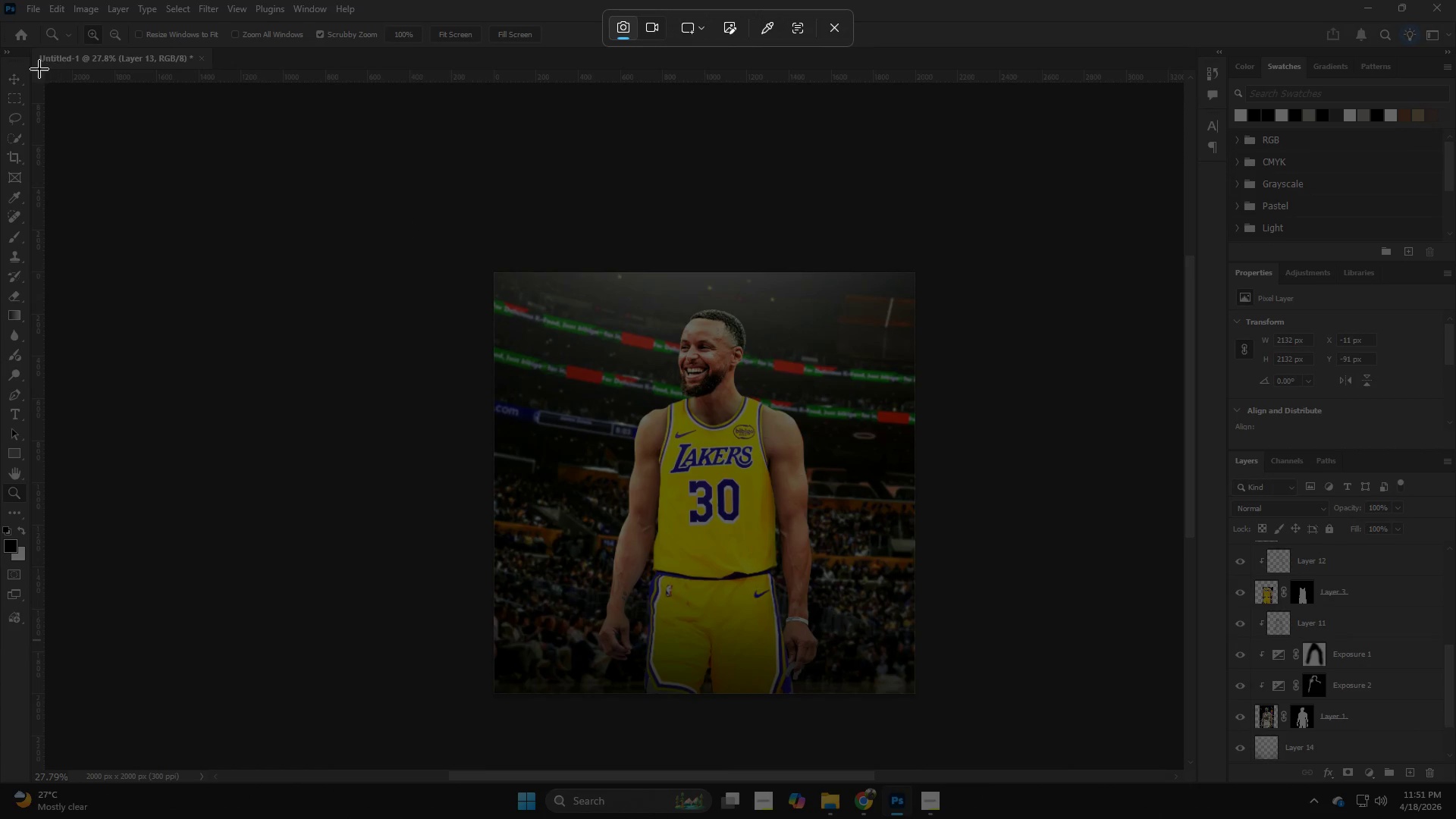 
left_click_drag(start_coordinate=[12, 45], to_coordinate=[1443, 759])
 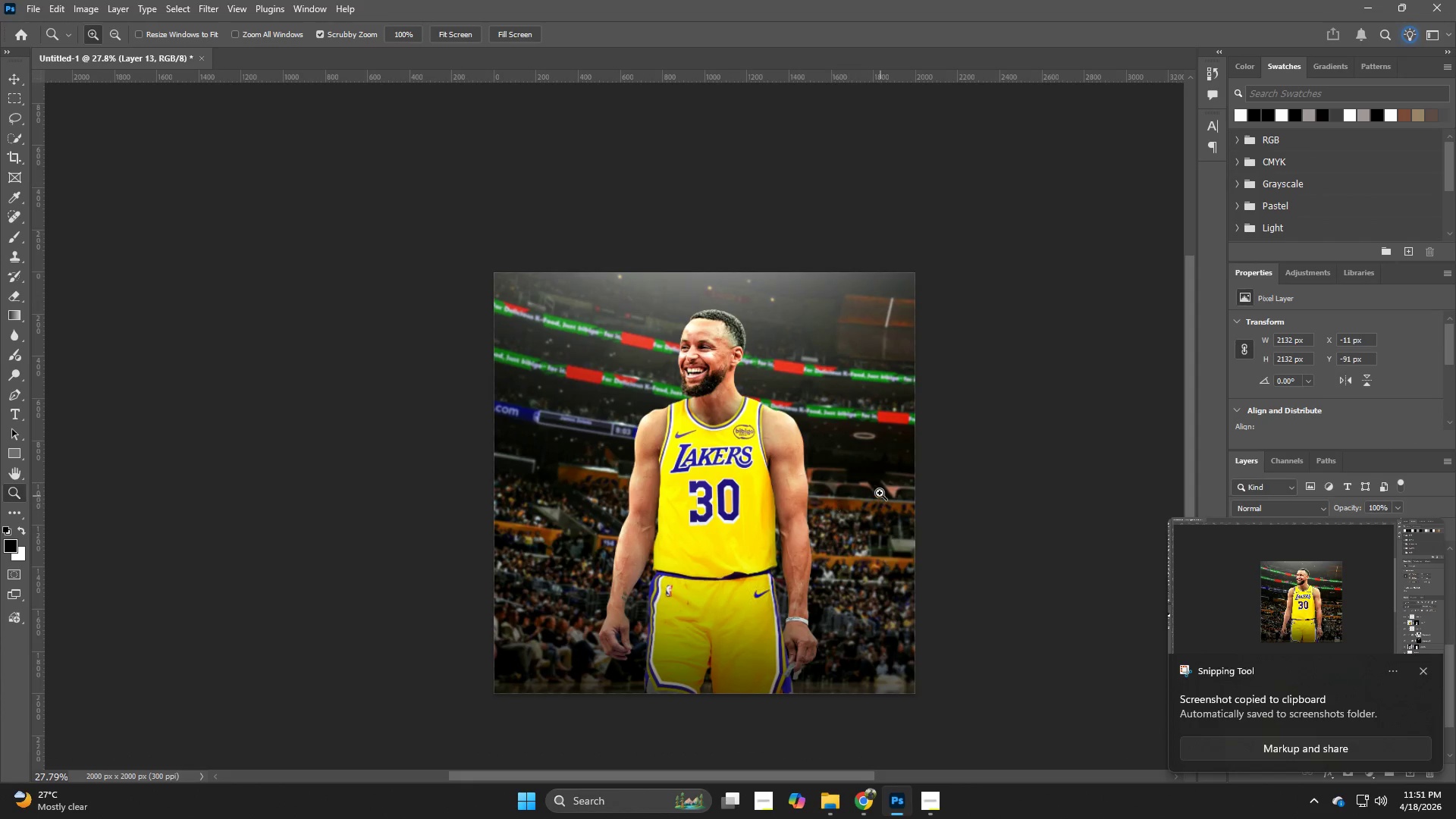 
left_click([1455, 818])
 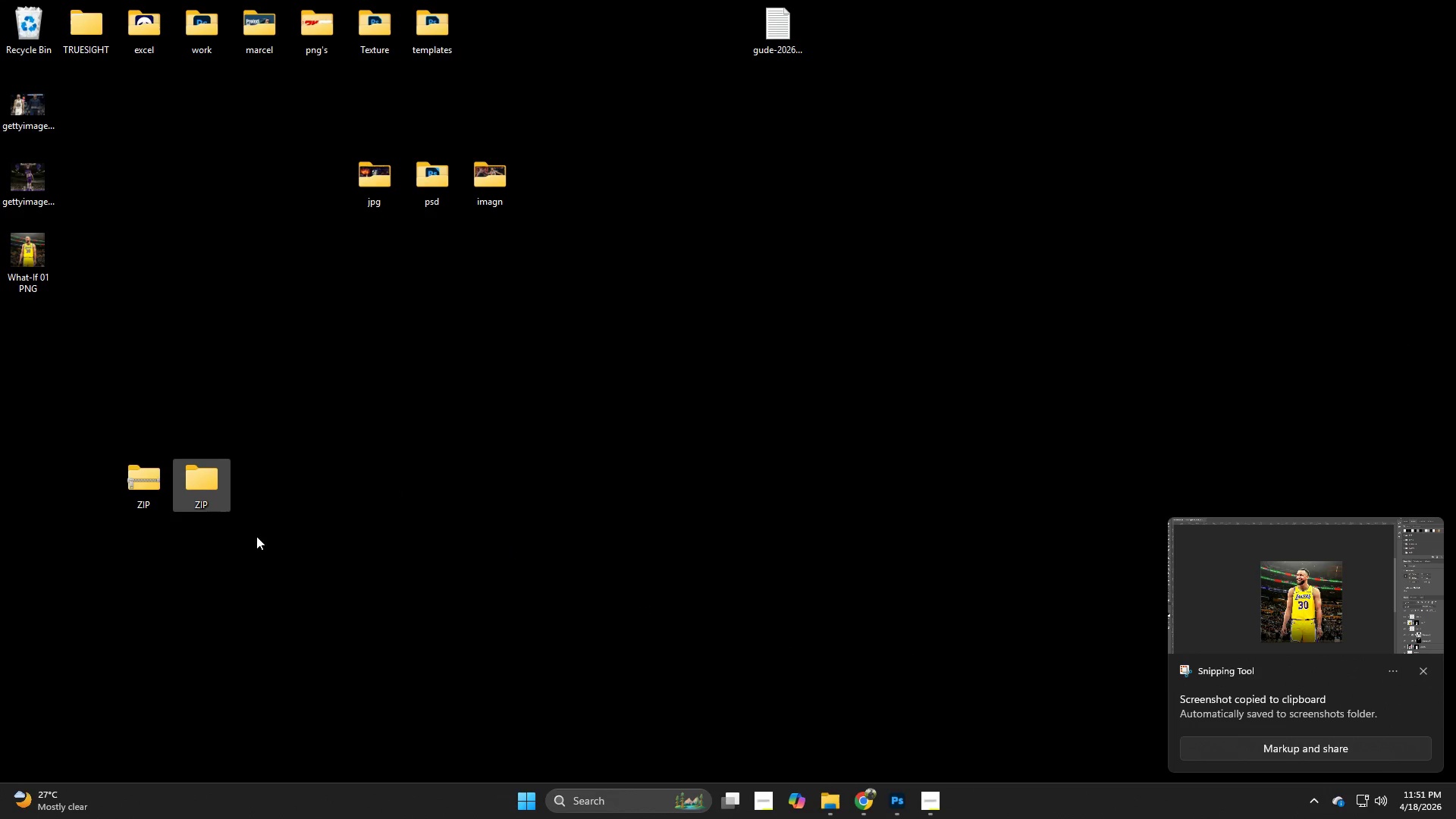 
left_click_drag(start_coordinate=[102, 444], to_coordinate=[207, 515])
 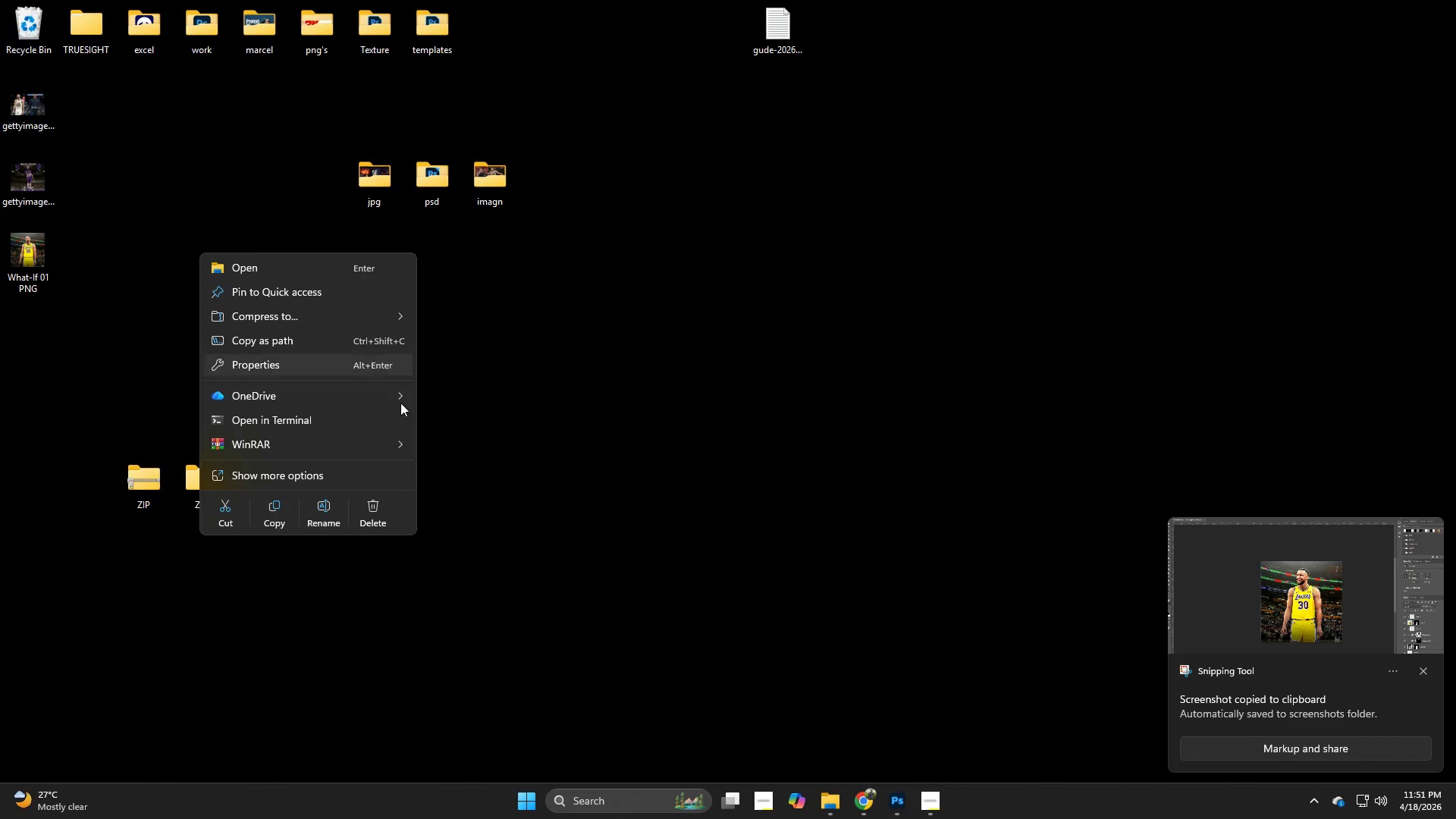 
left_click([378, 509])
 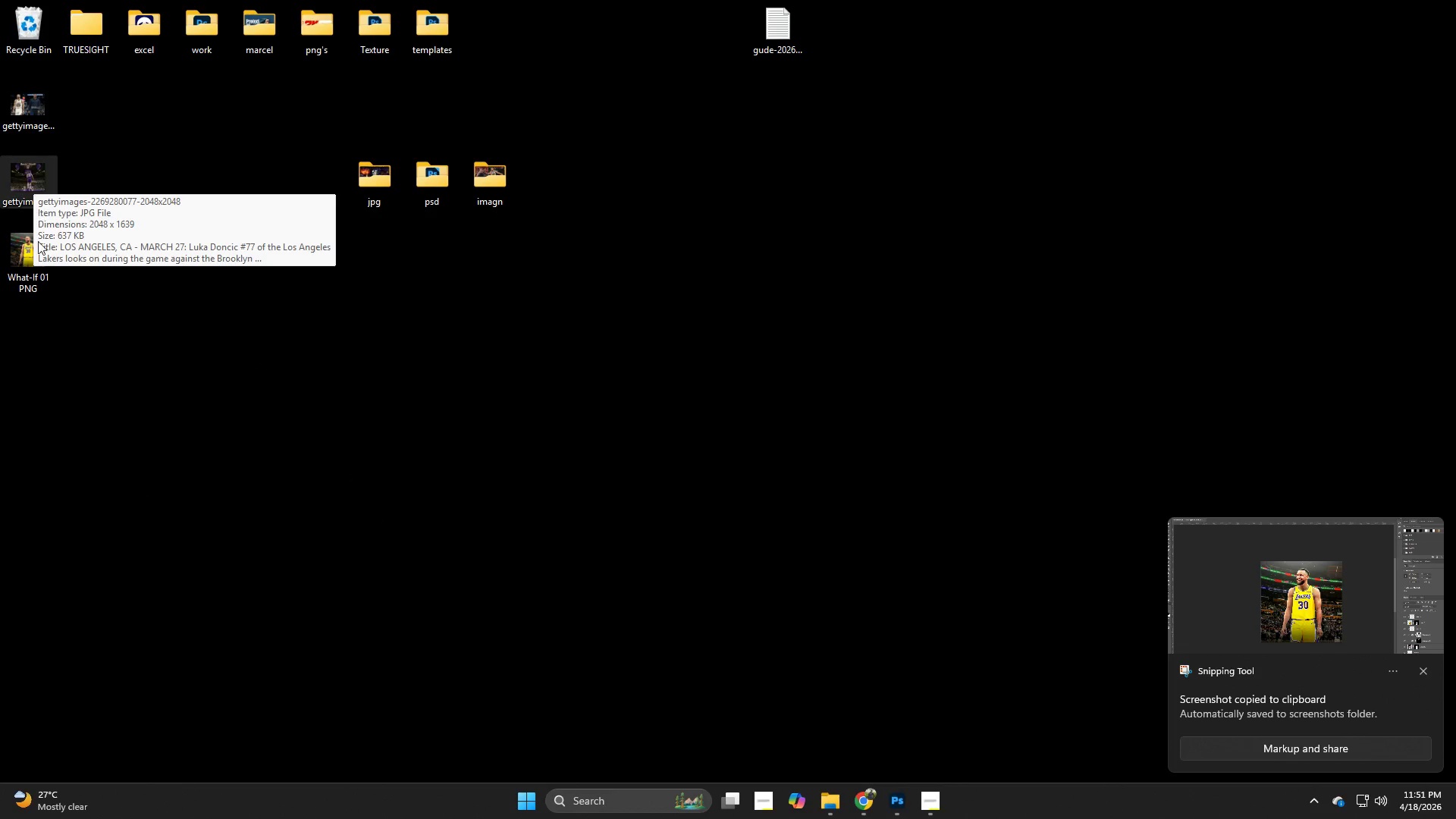 
right_click([29, 186])
 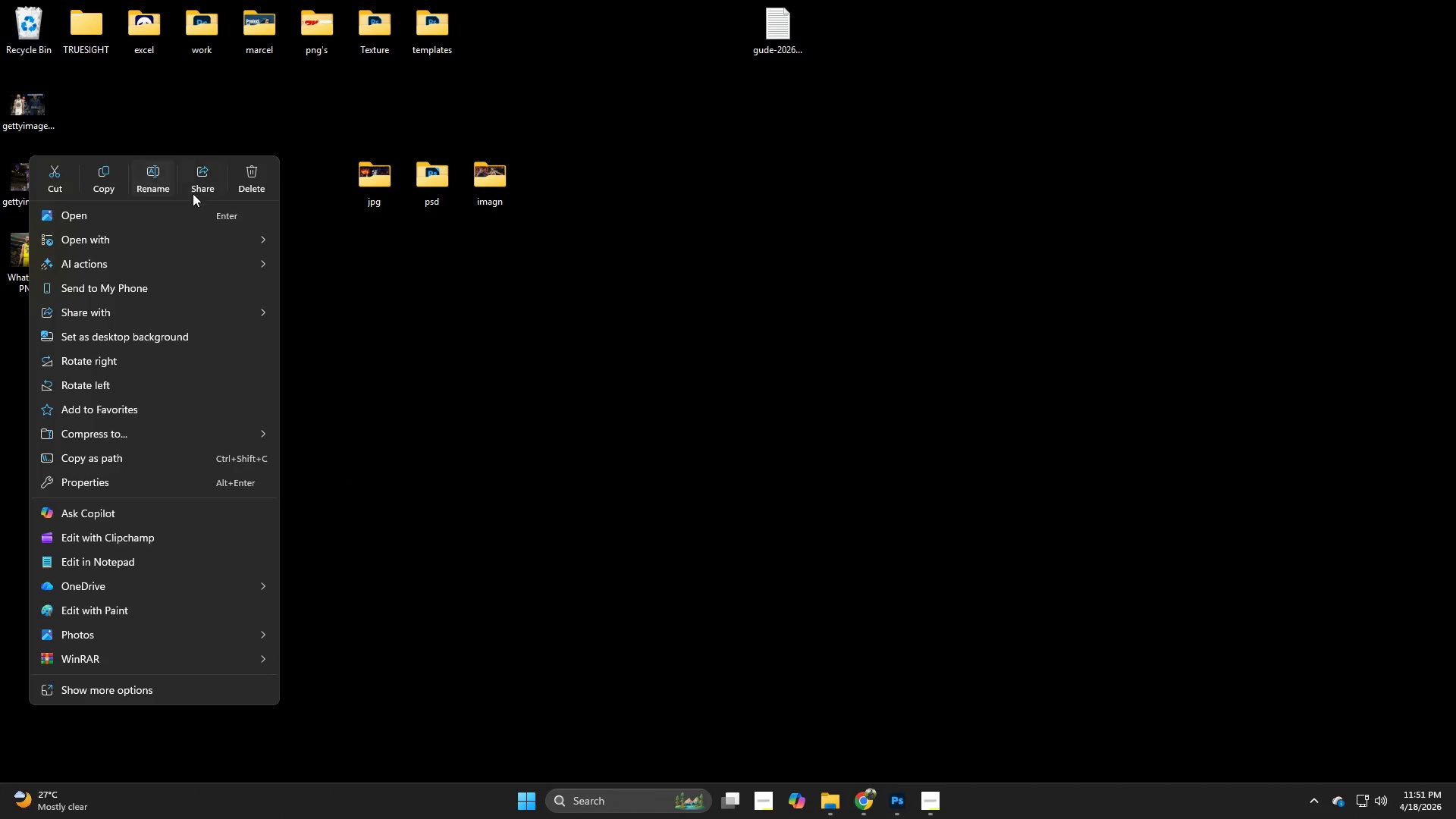 
left_click([246, 180])
 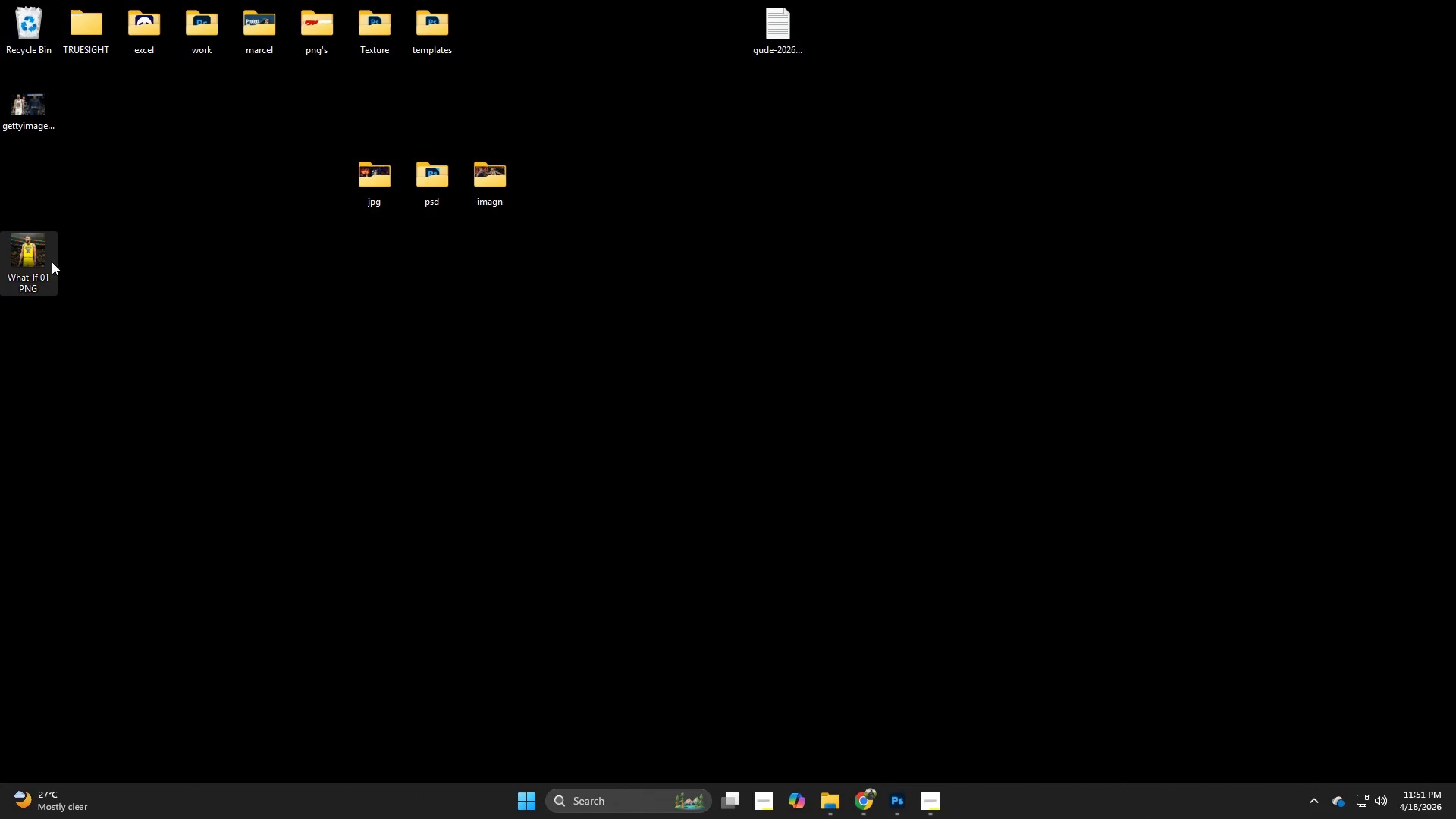 
left_click_drag(start_coordinate=[41, 257], to_coordinate=[292, 406])
 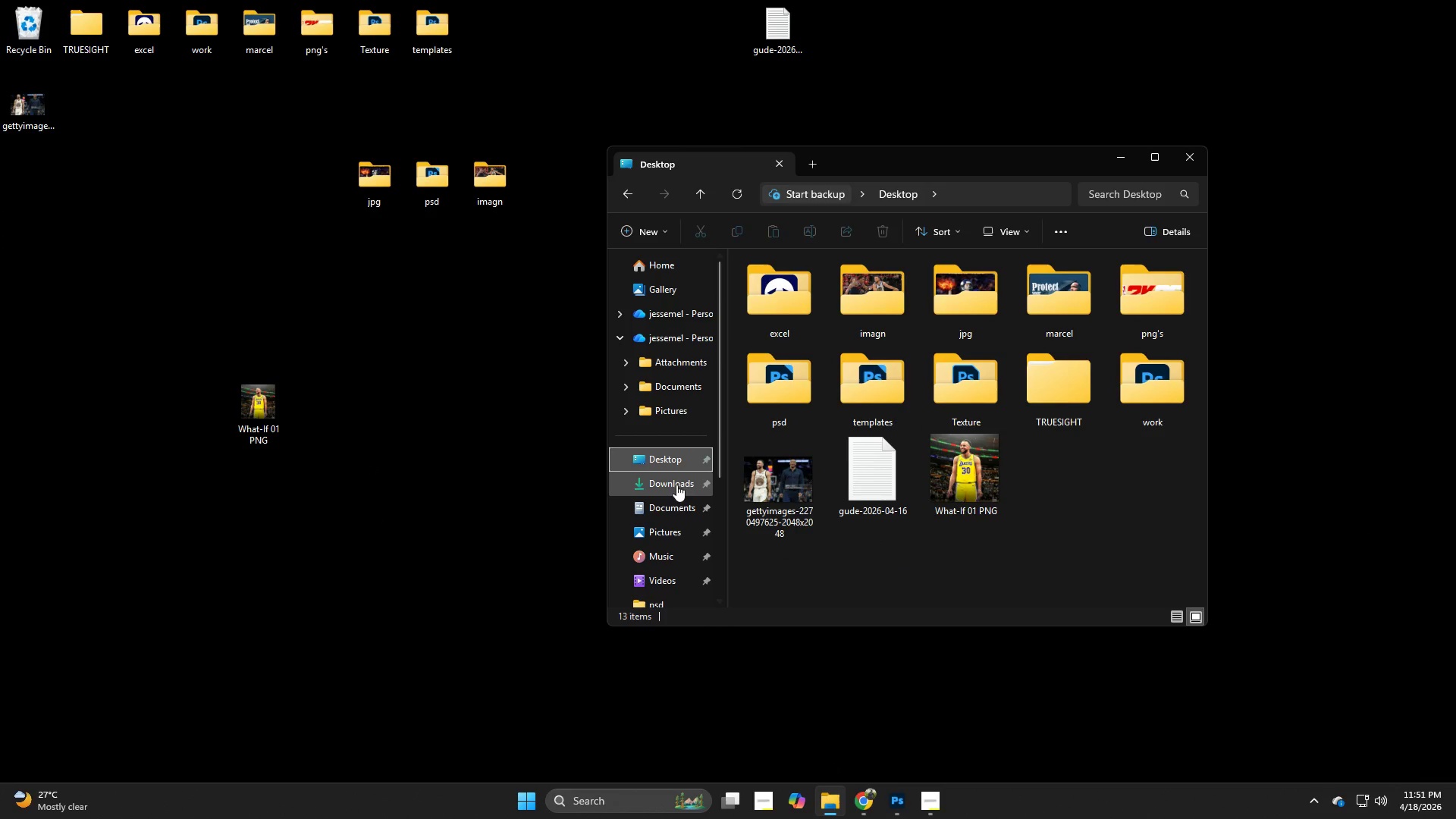 
left_click([670, 531])
 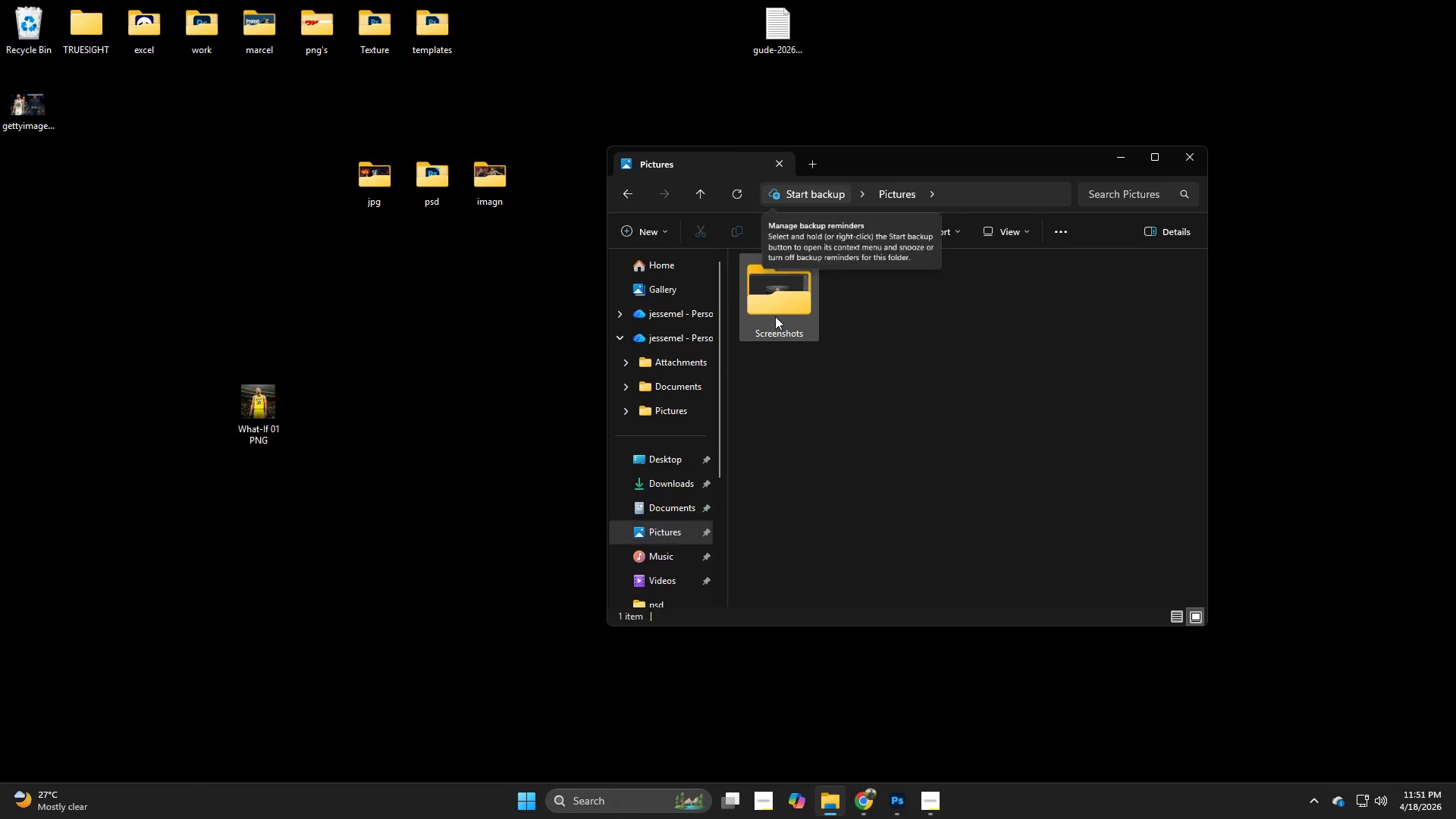 
double_click([775, 316])
 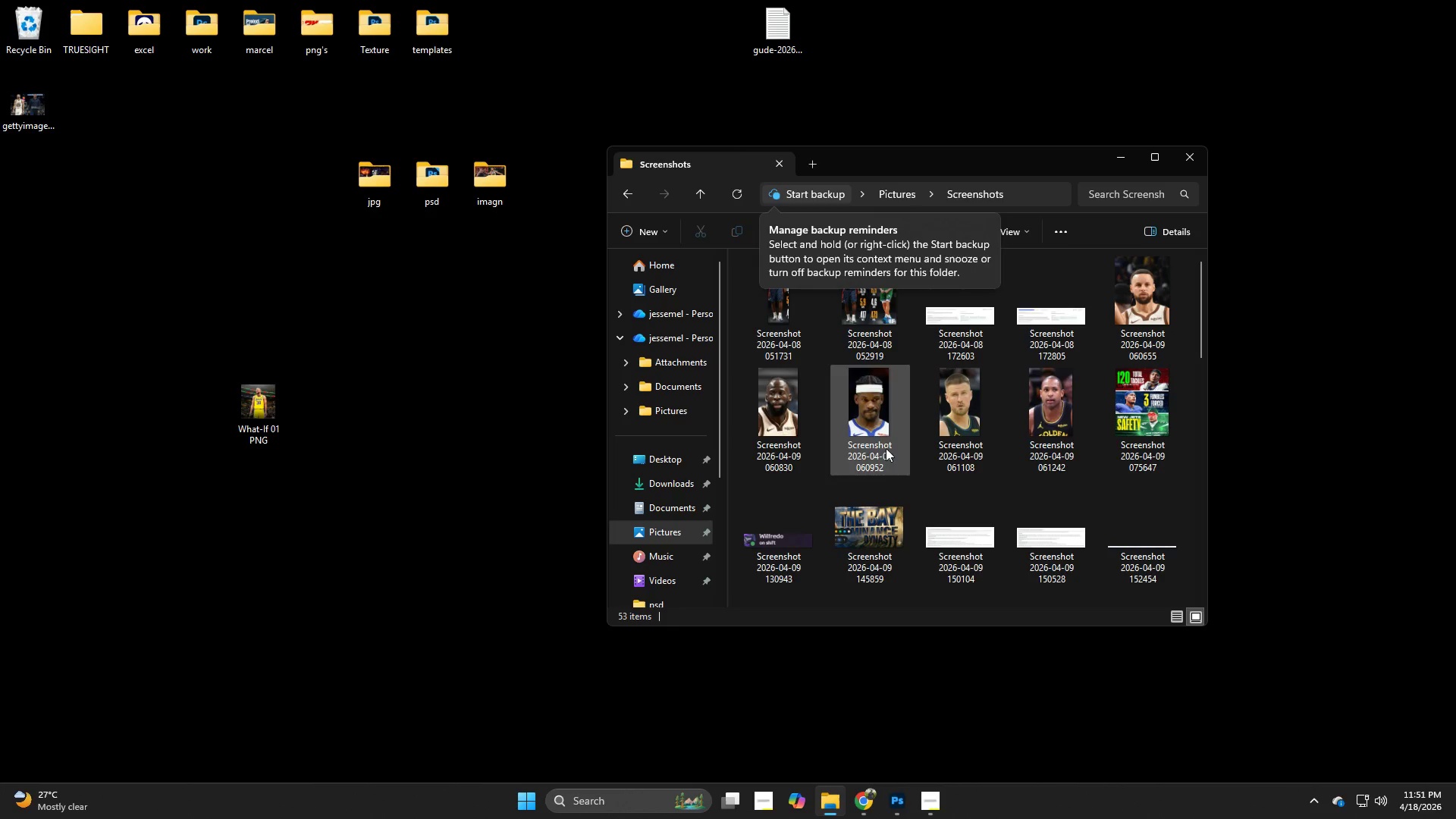 
scroll: coordinate [1002, 525], scroll_direction: down, amount: 10.0
 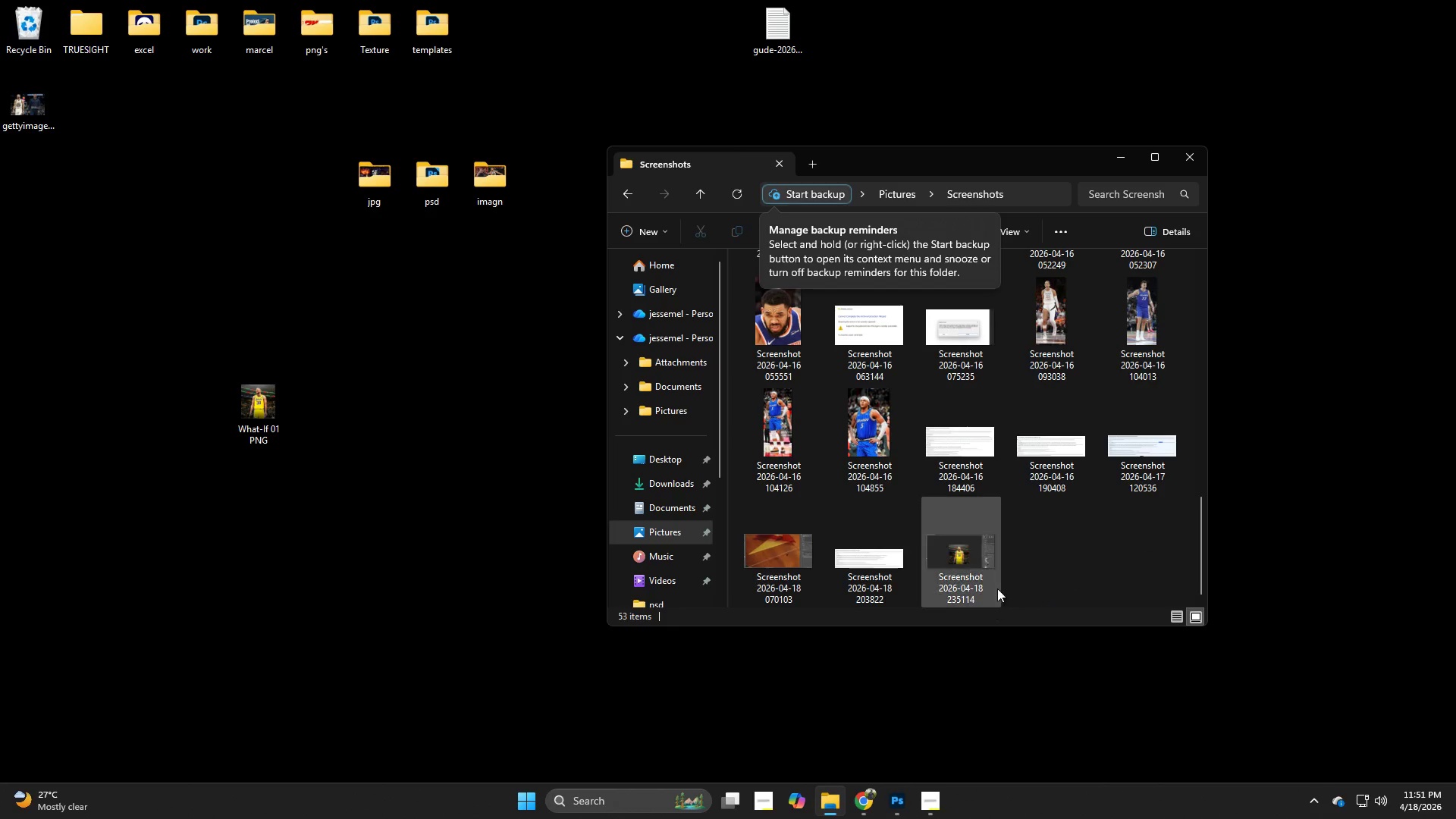 
left_click_drag(start_coordinate=[959, 566], to_coordinate=[376, 431])
 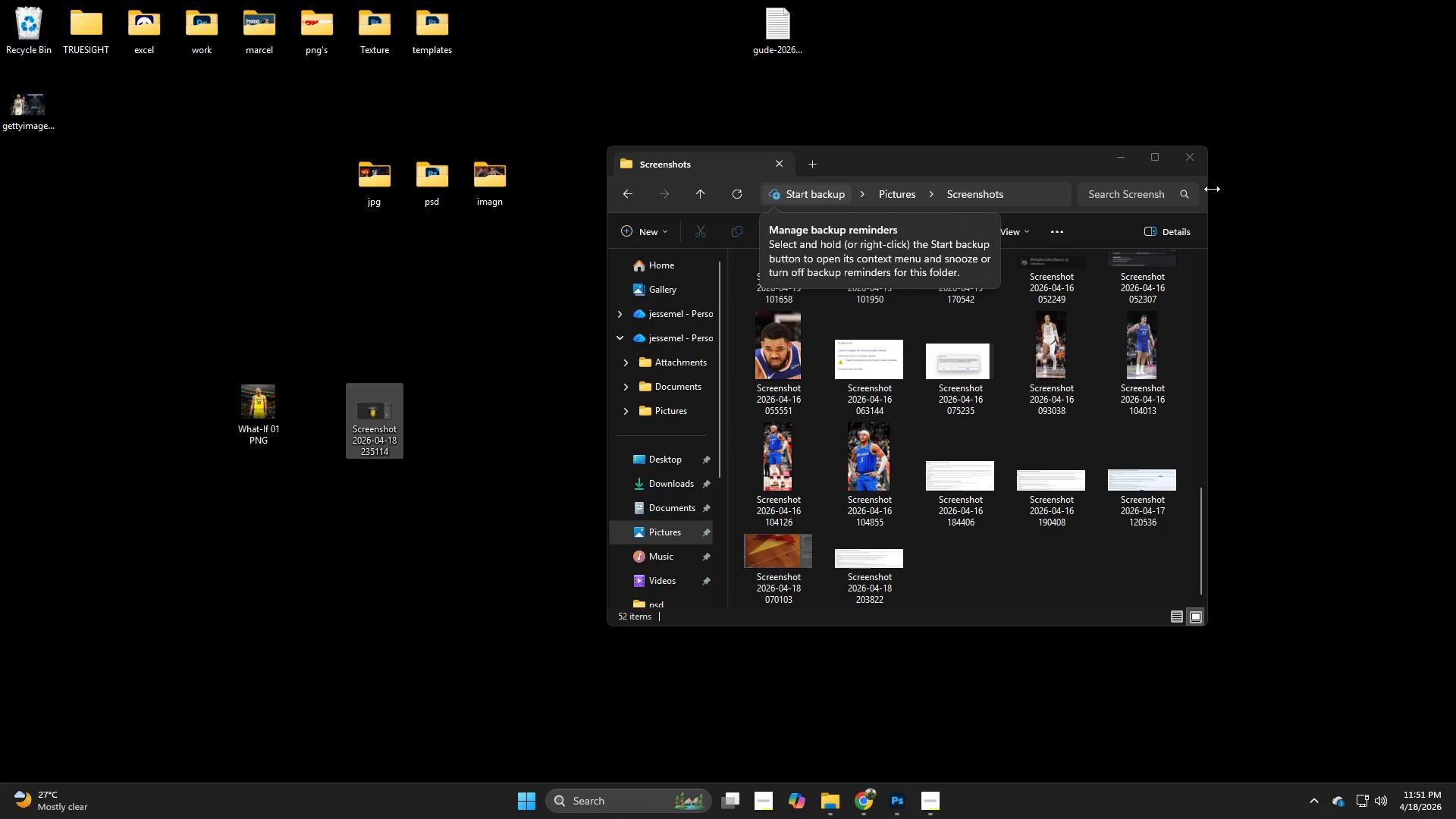 
left_click([1200, 158])
 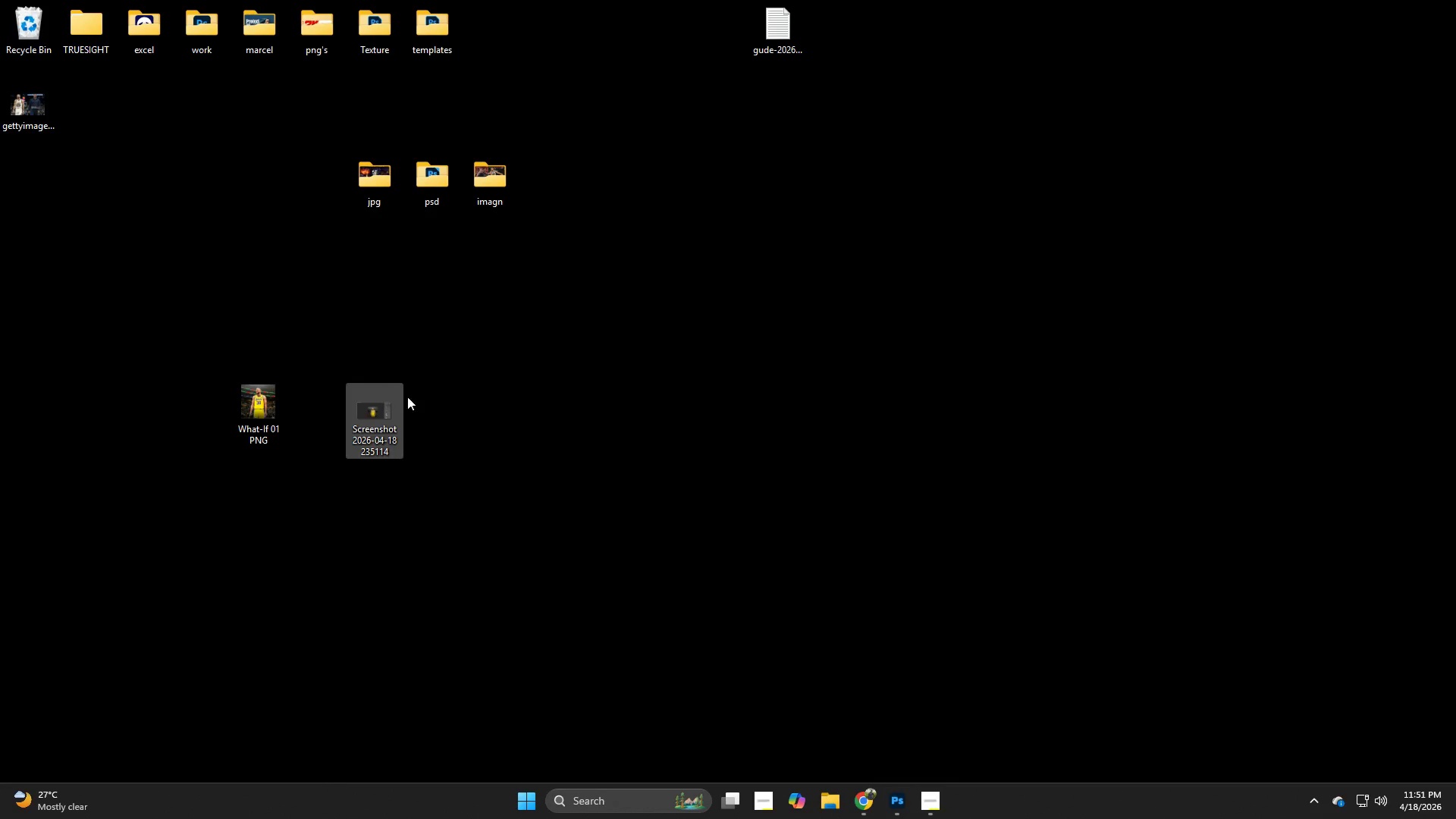 
left_click_drag(start_coordinate=[388, 390], to_coordinate=[529, 375])
 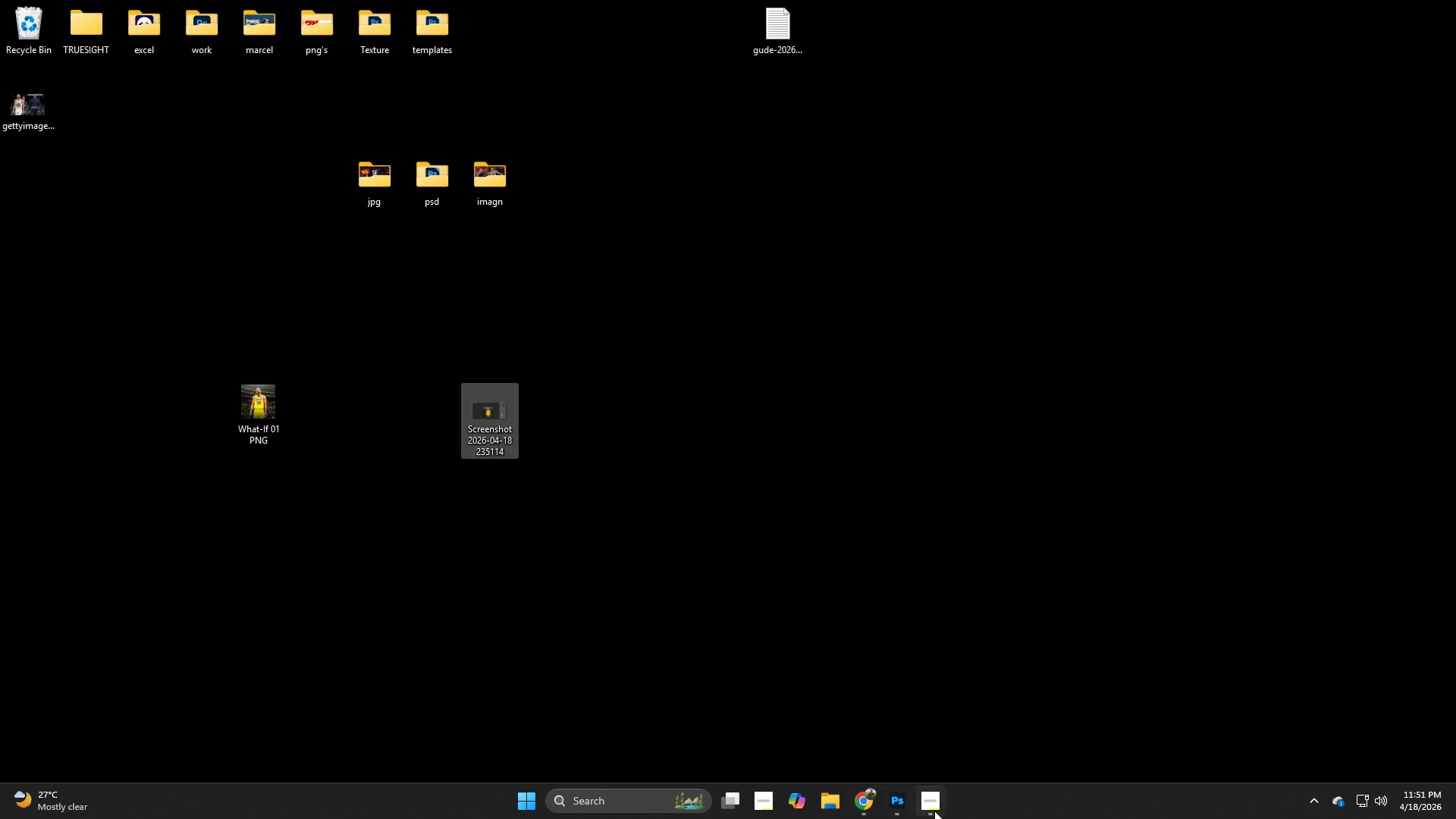 
left_click([937, 800])